 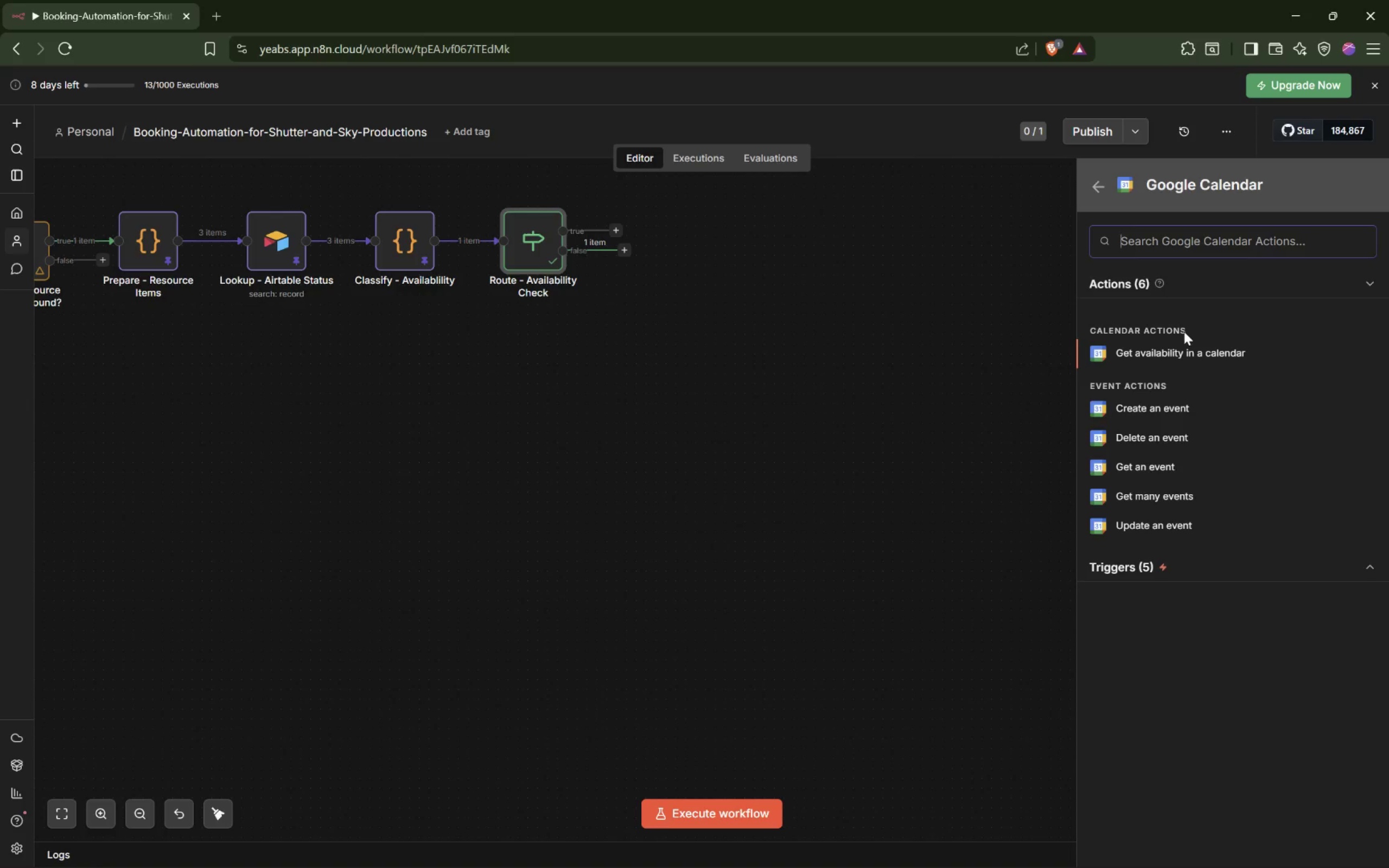 
left_click([1162, 404])
 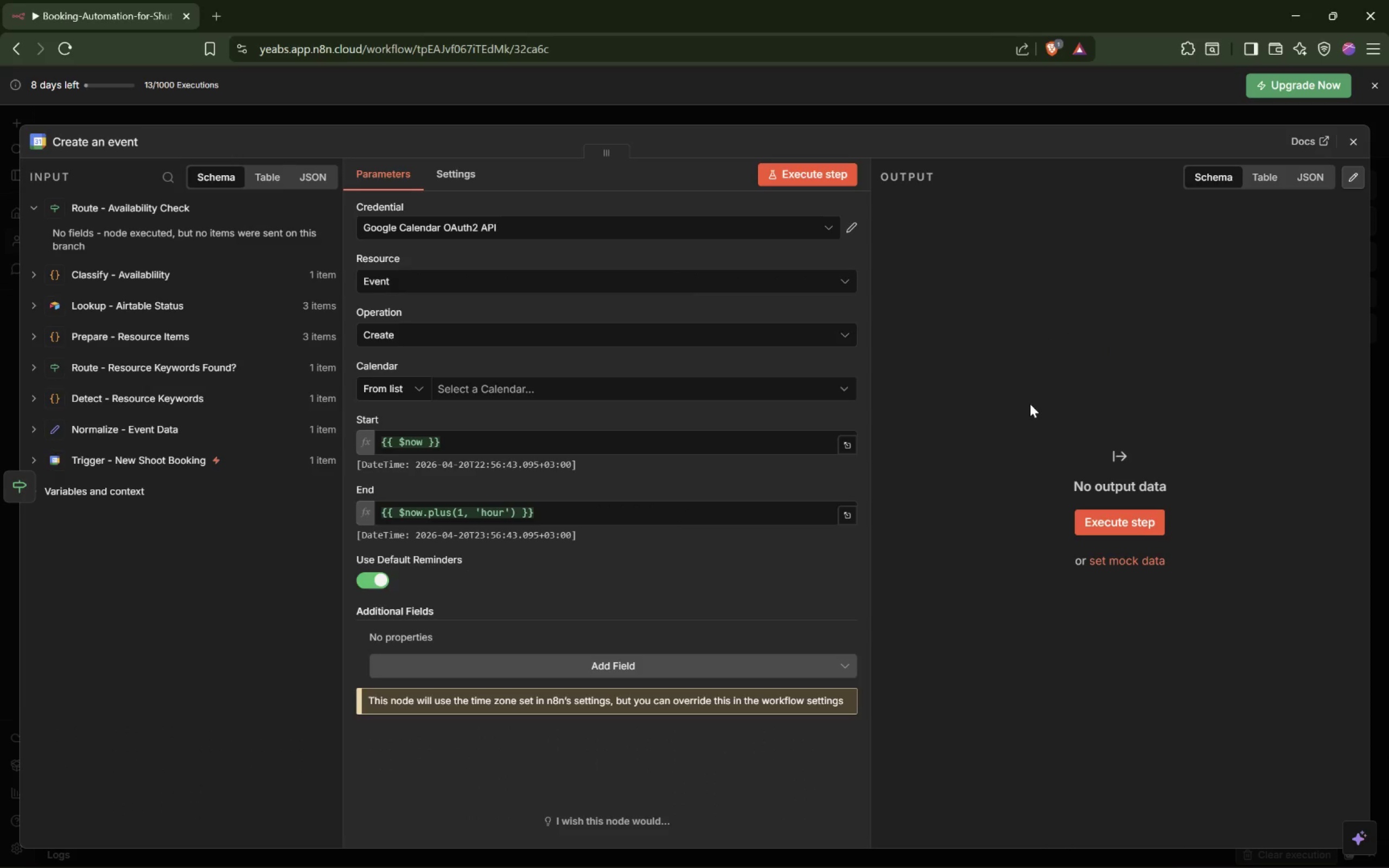 
wait(8.28)
 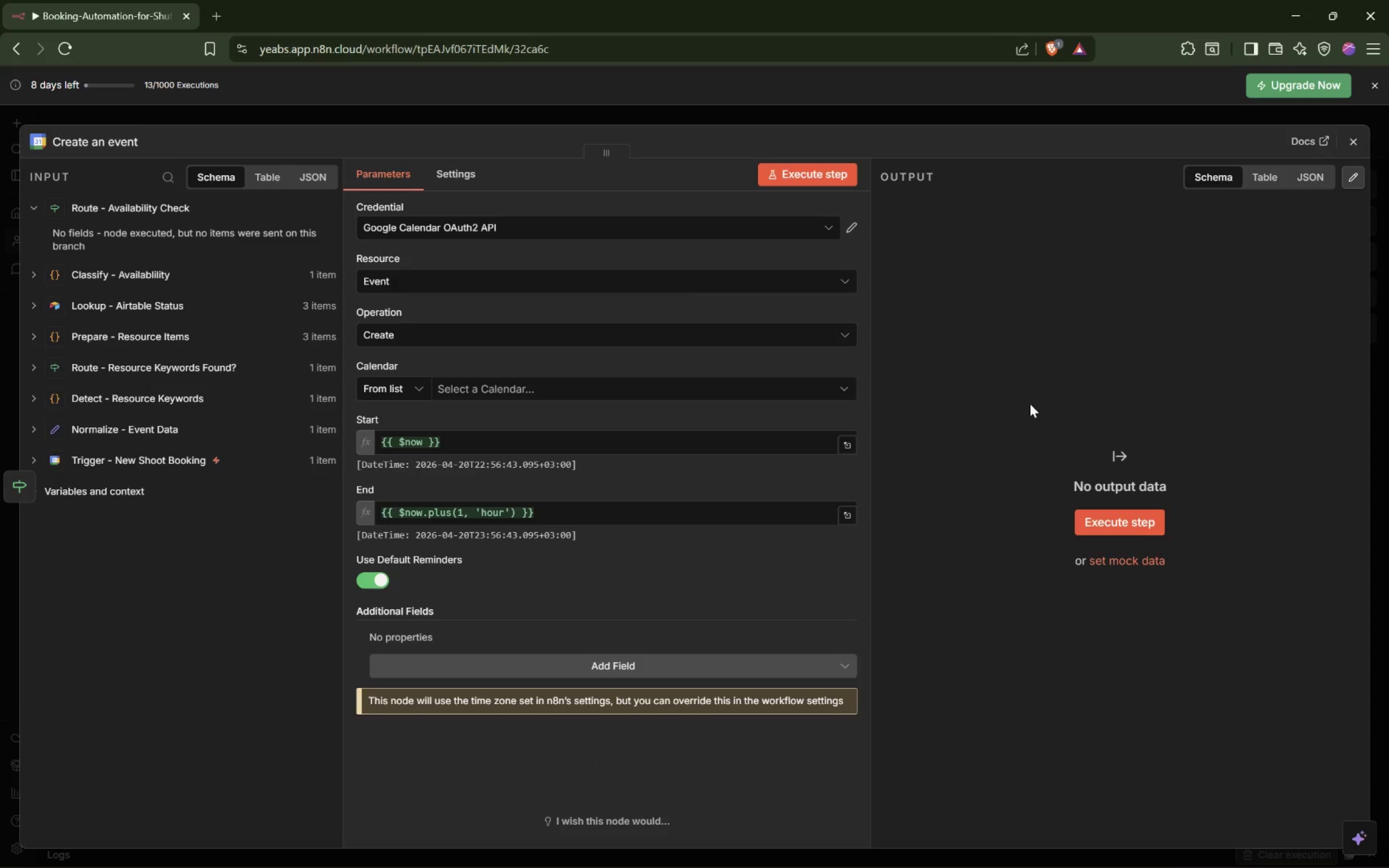 
left_click([530, 221])
 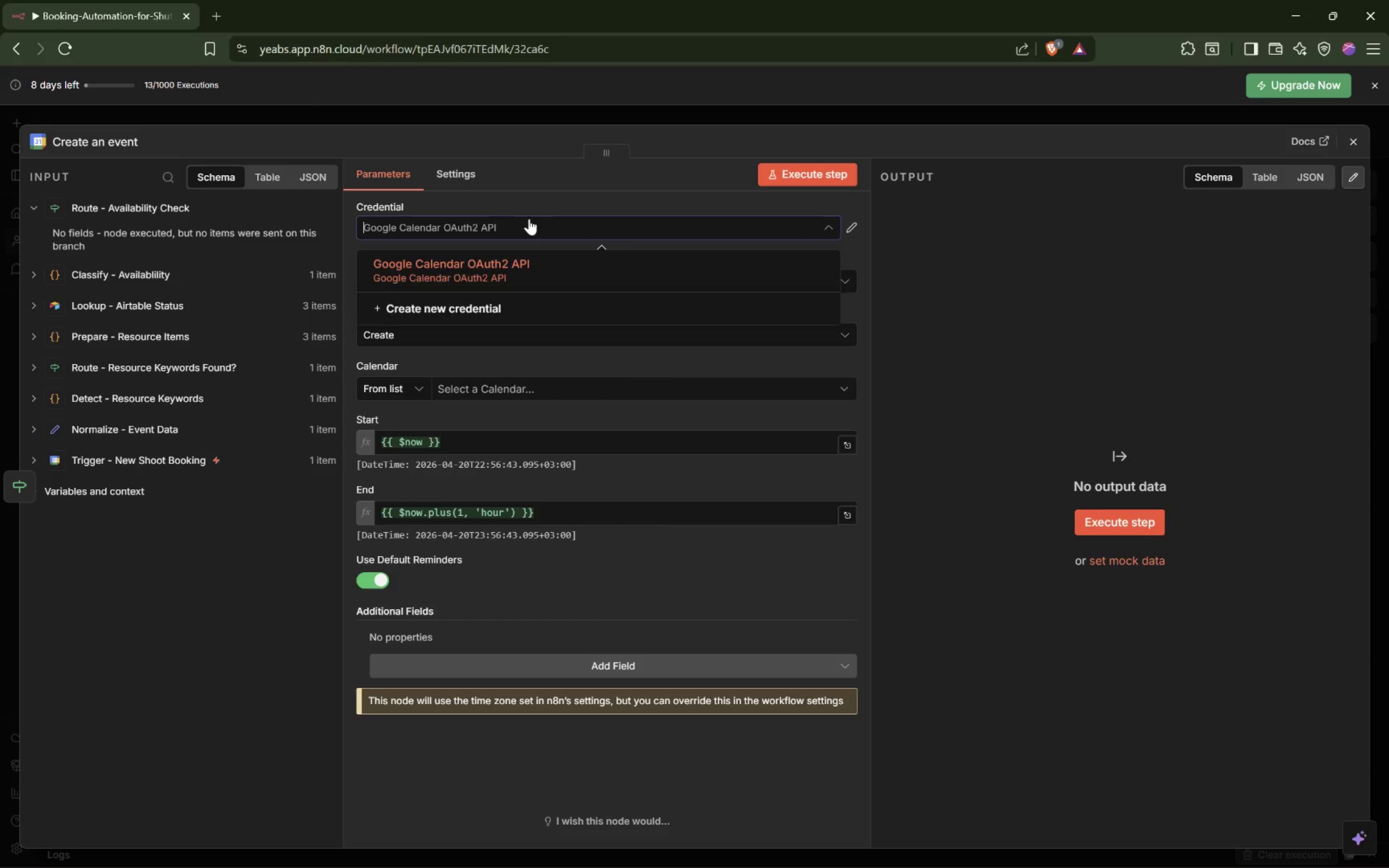 
left_click([529, 219])
 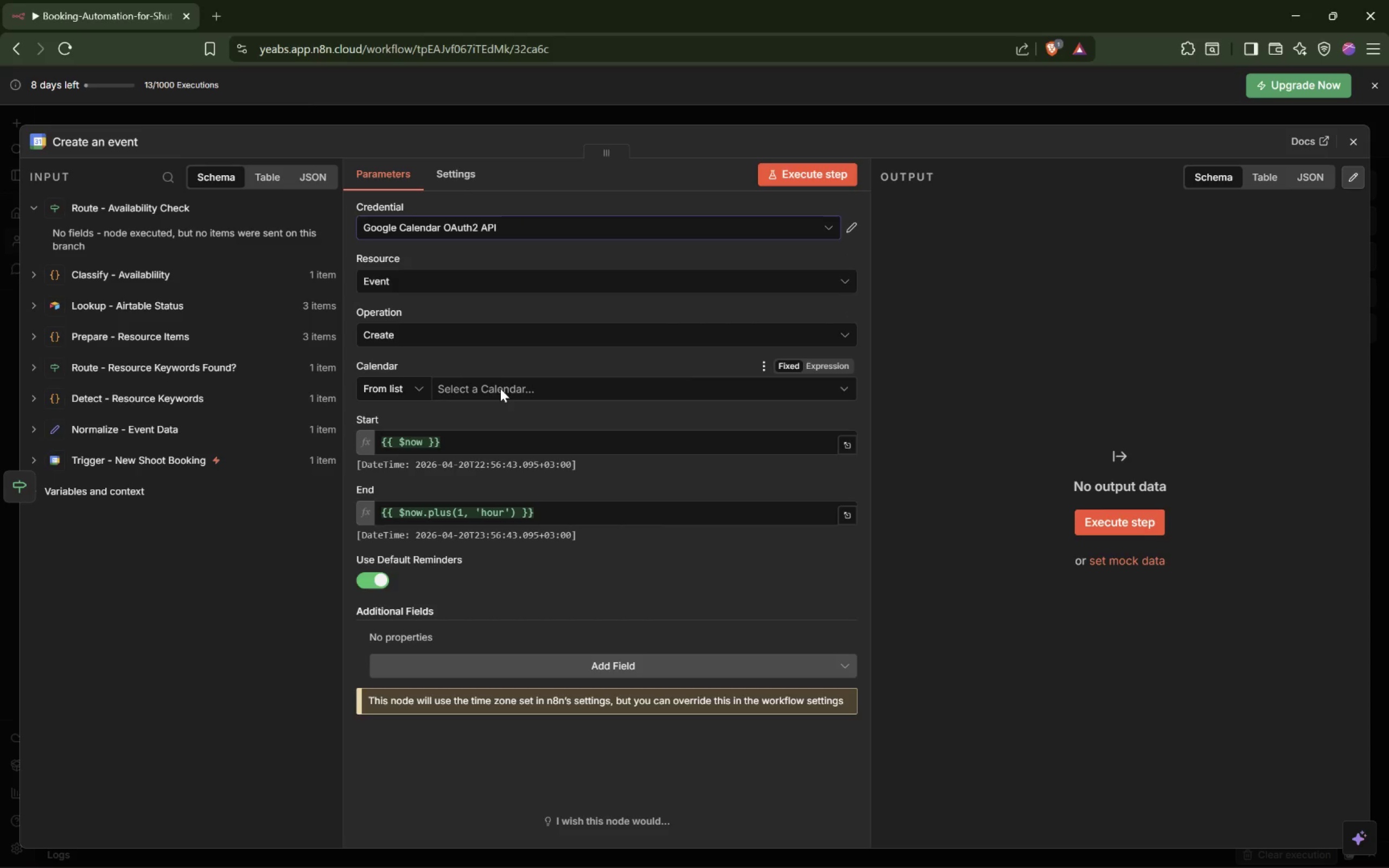 
left_click([505, 384])
 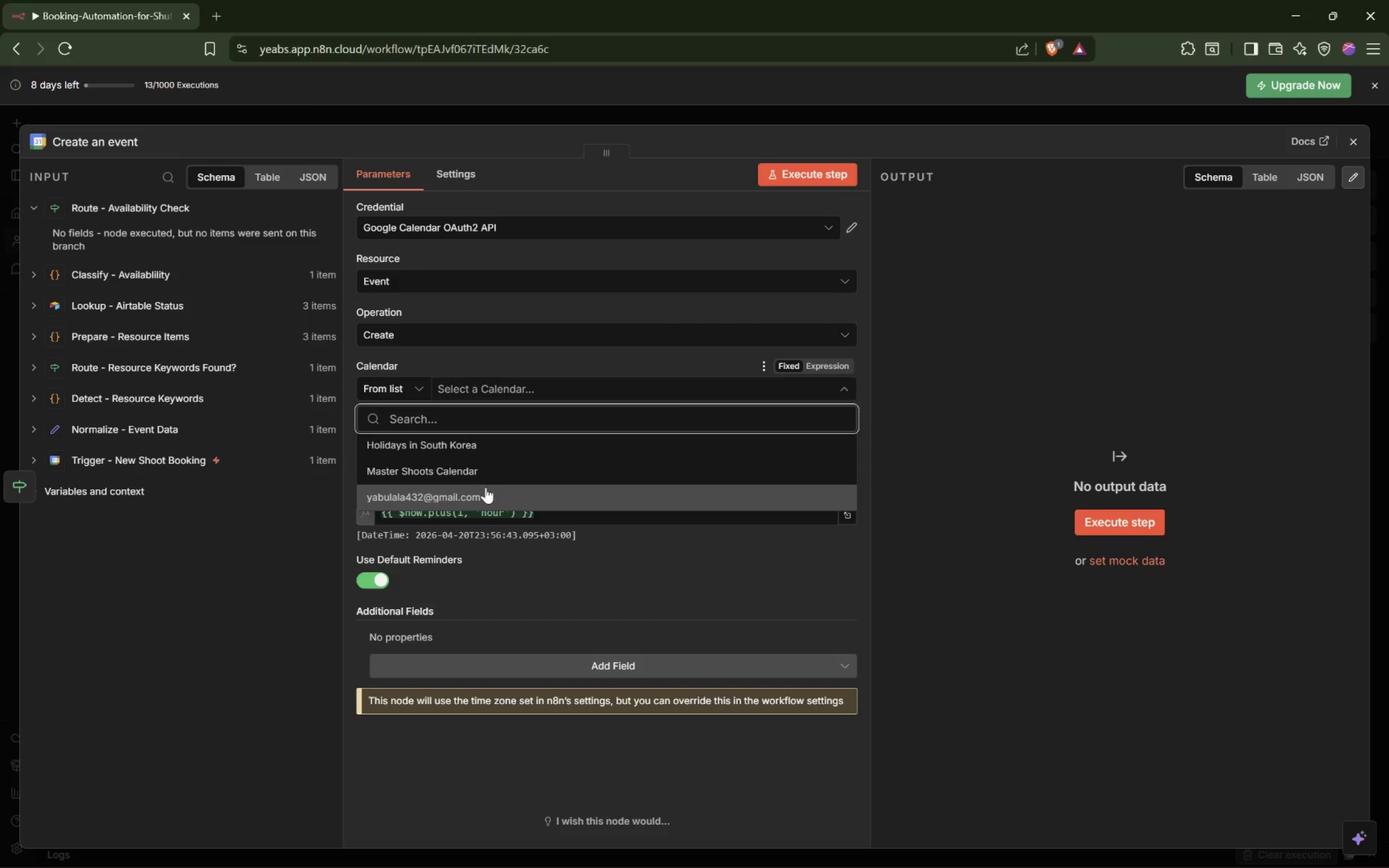 
left_click([490, 477])
 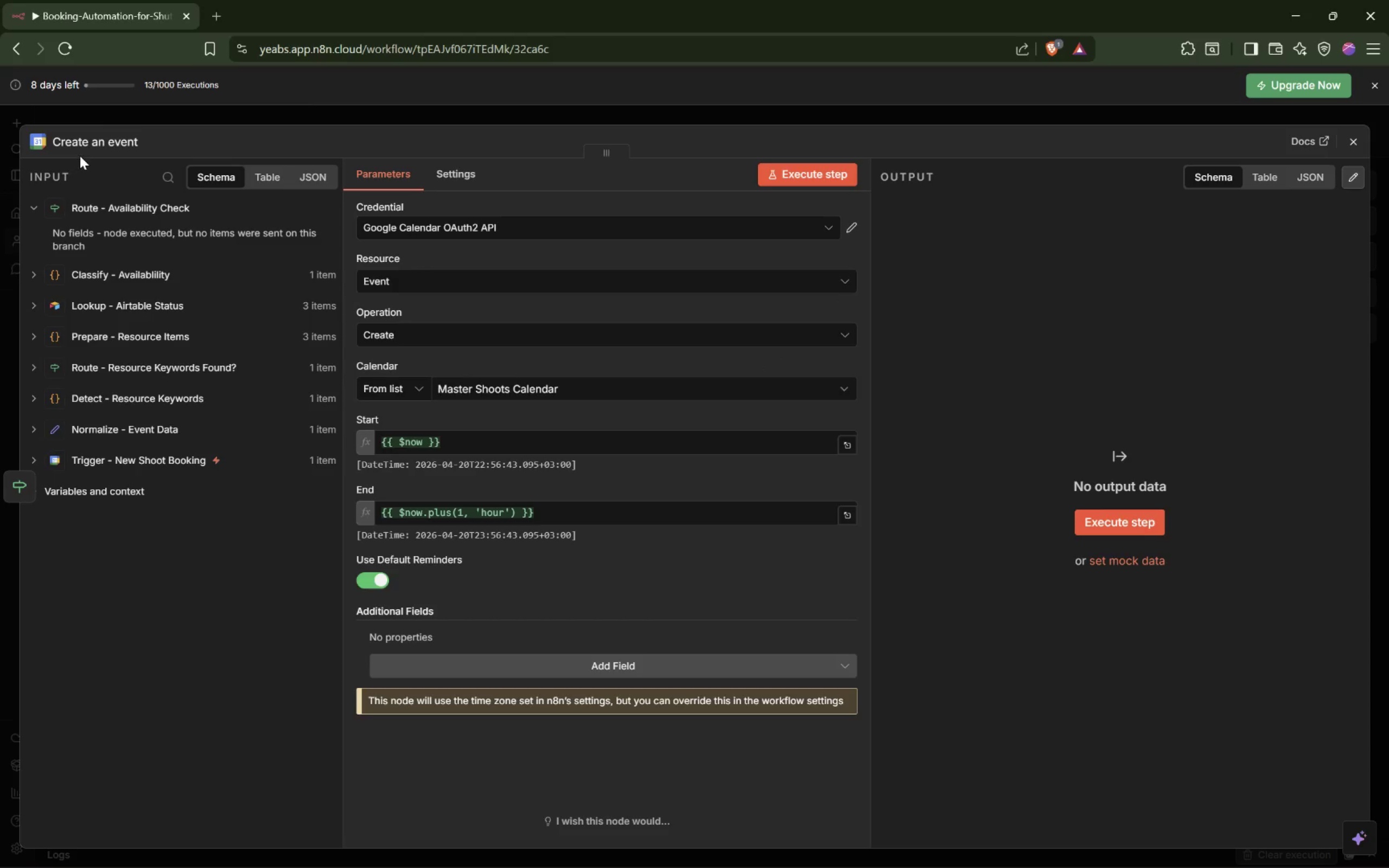 
double_click([94, 146])
 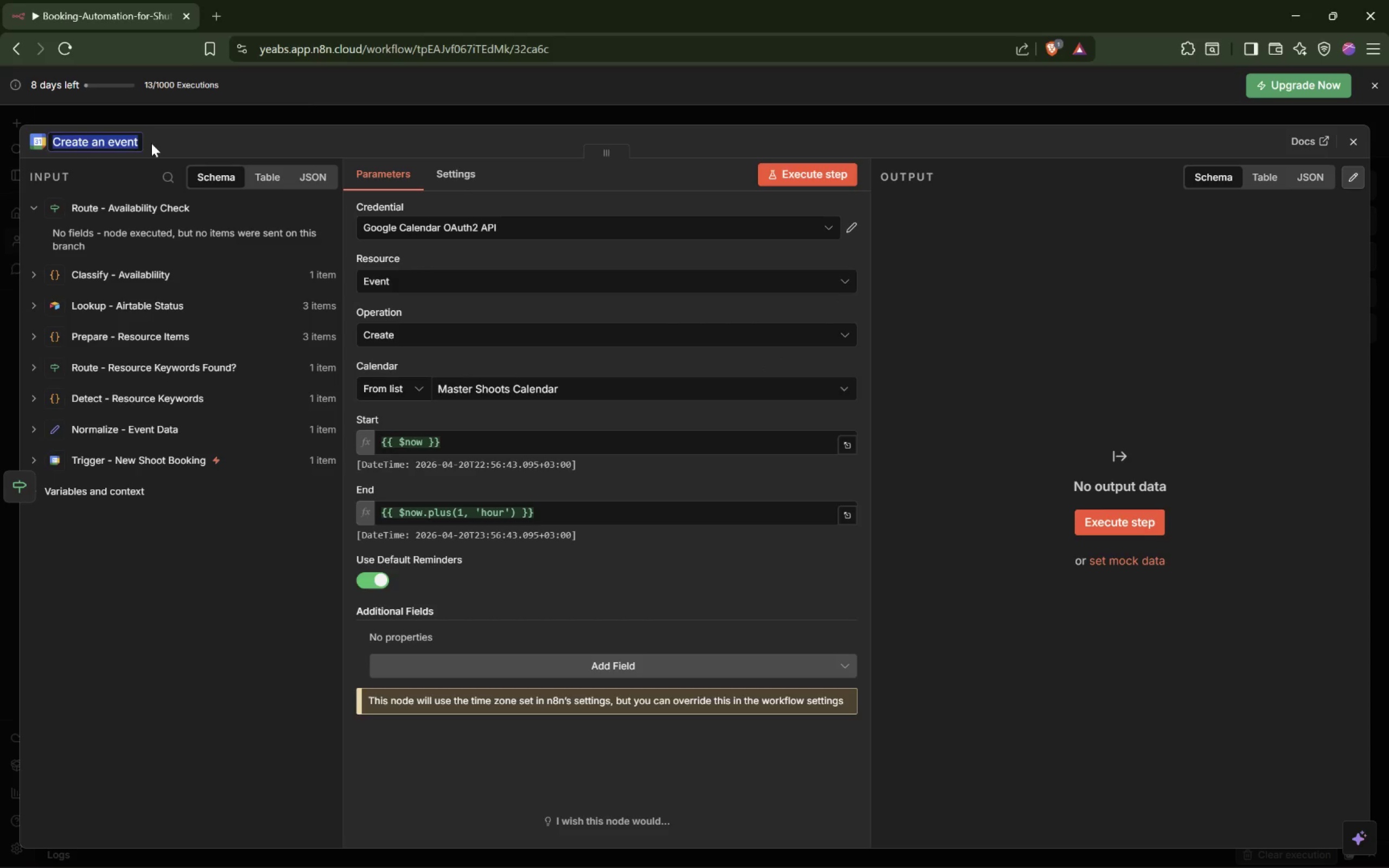 
wait(6.7)
 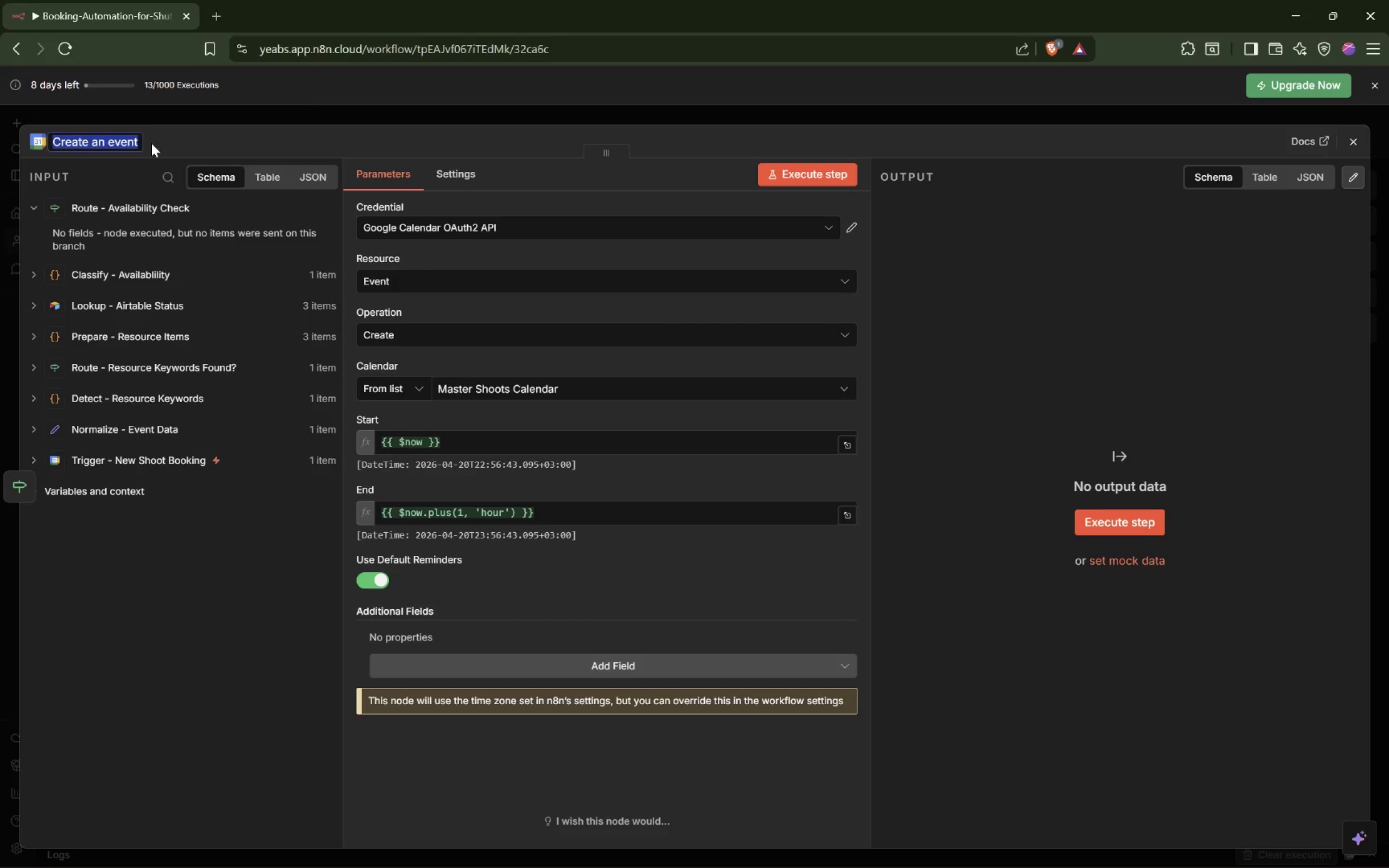 
type(Reserve - Assets Calendar)
 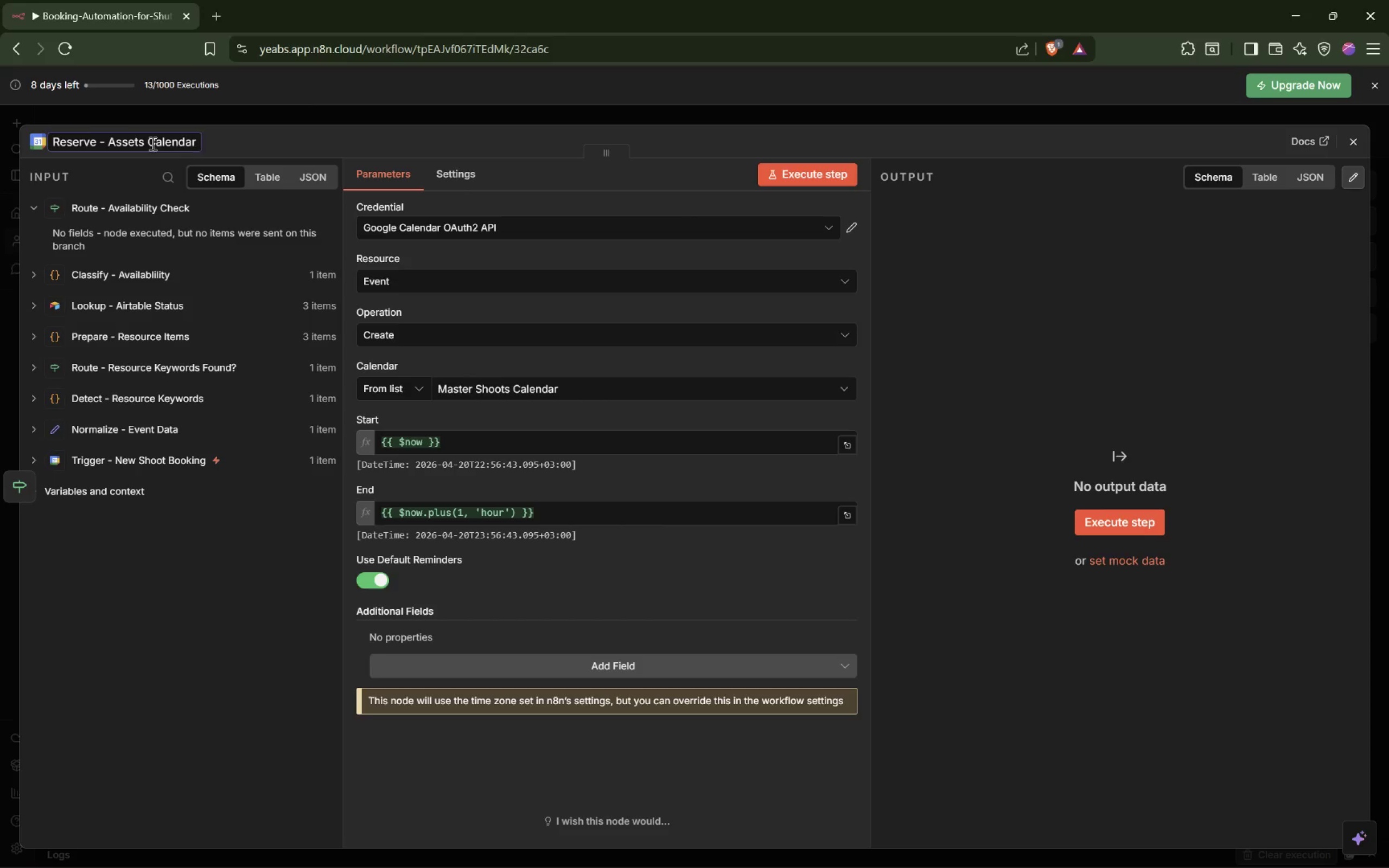 
key(Enter)
 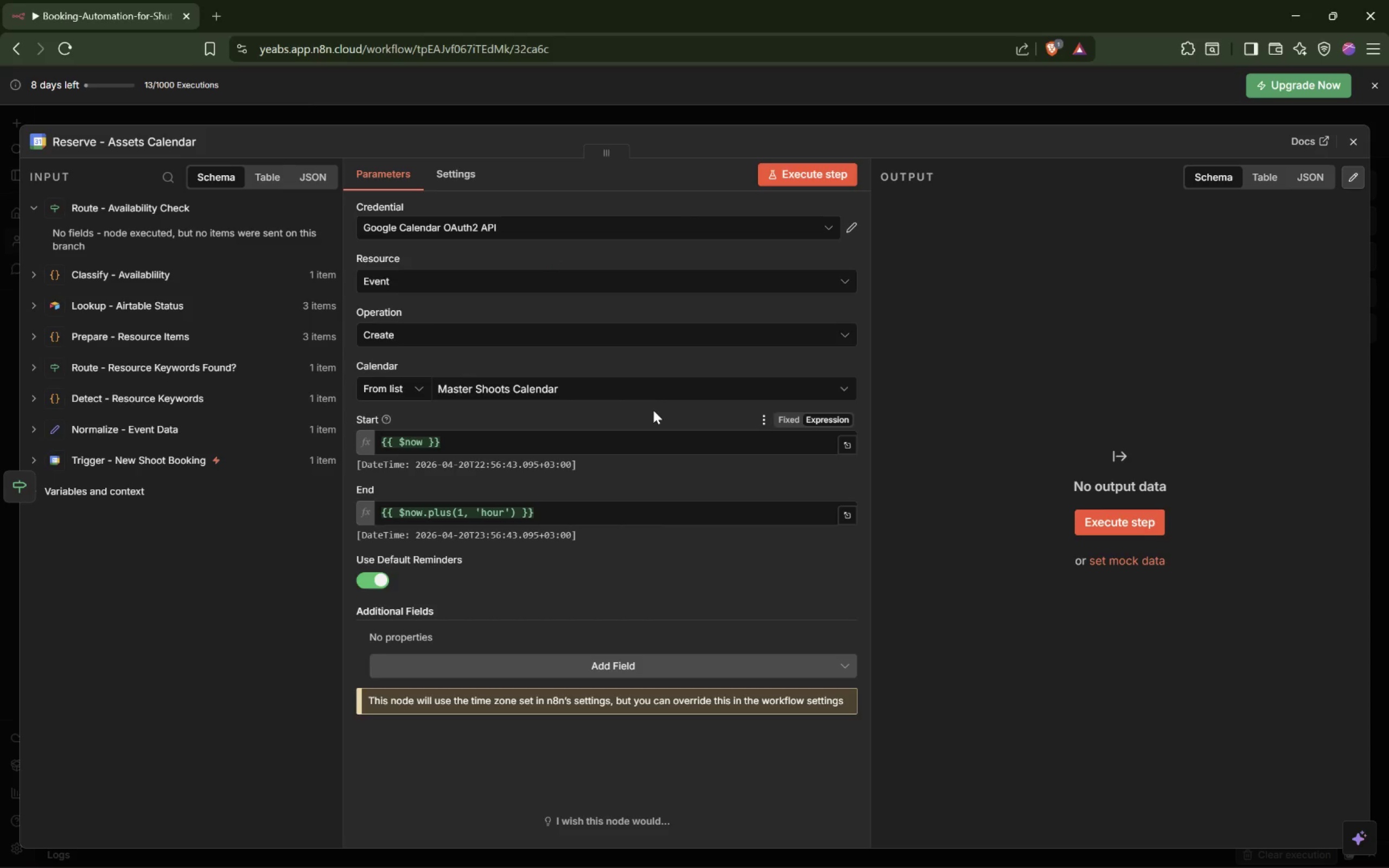 
wait(22.3)
 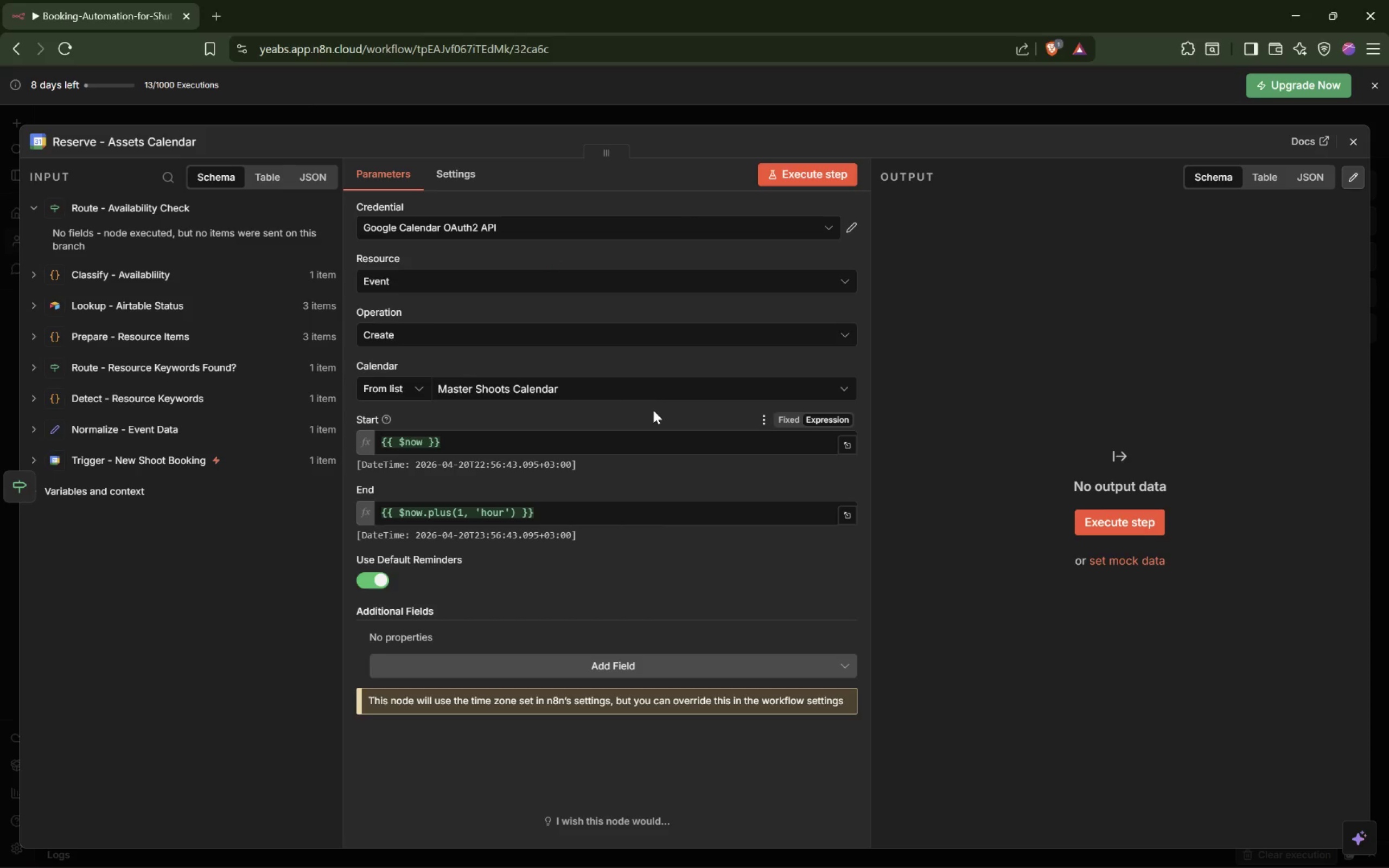 
left_click([722, 112])
 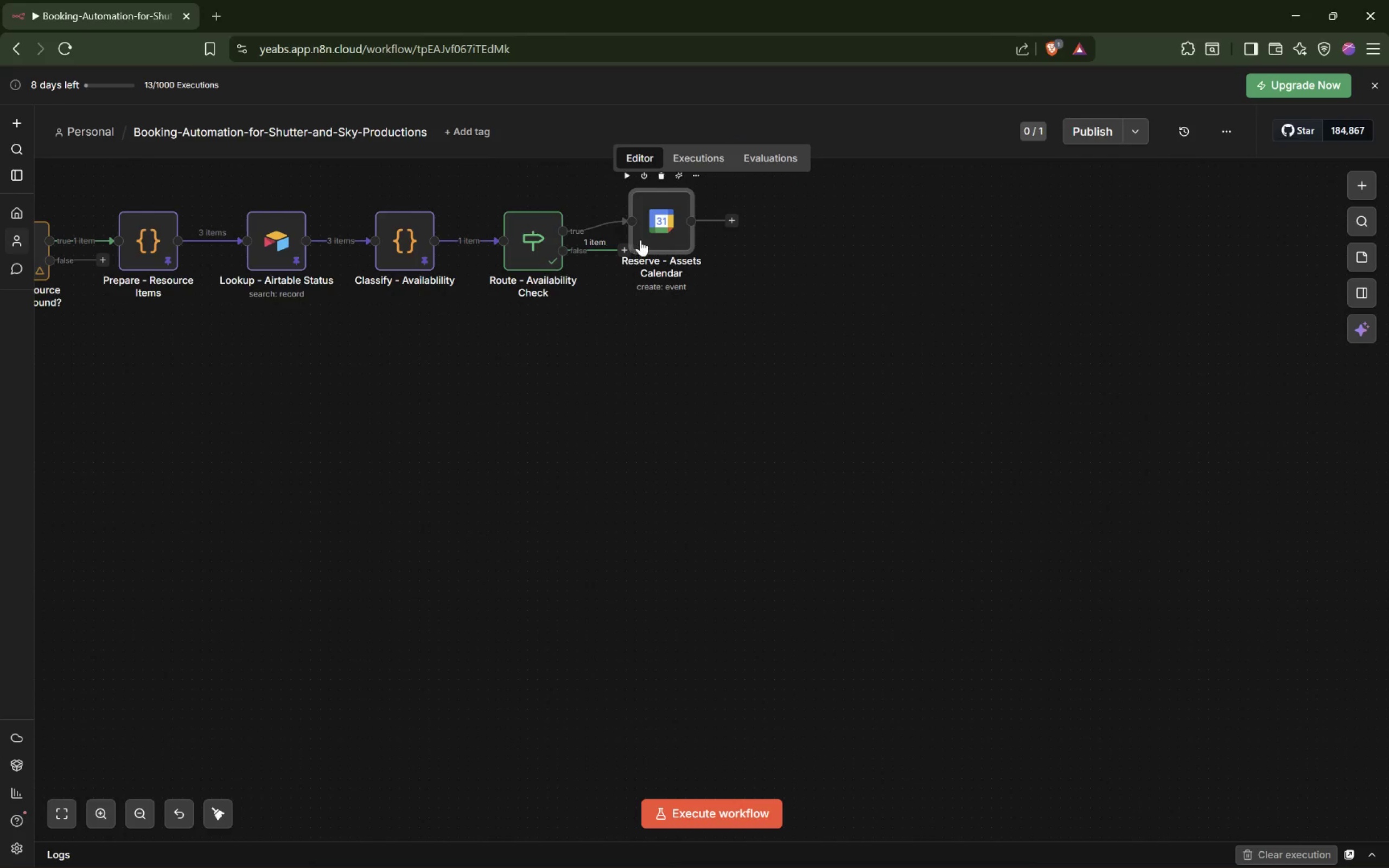 
left_click_drag(start_coordinate=[653, 240], to_coordinate=[687, 218])
 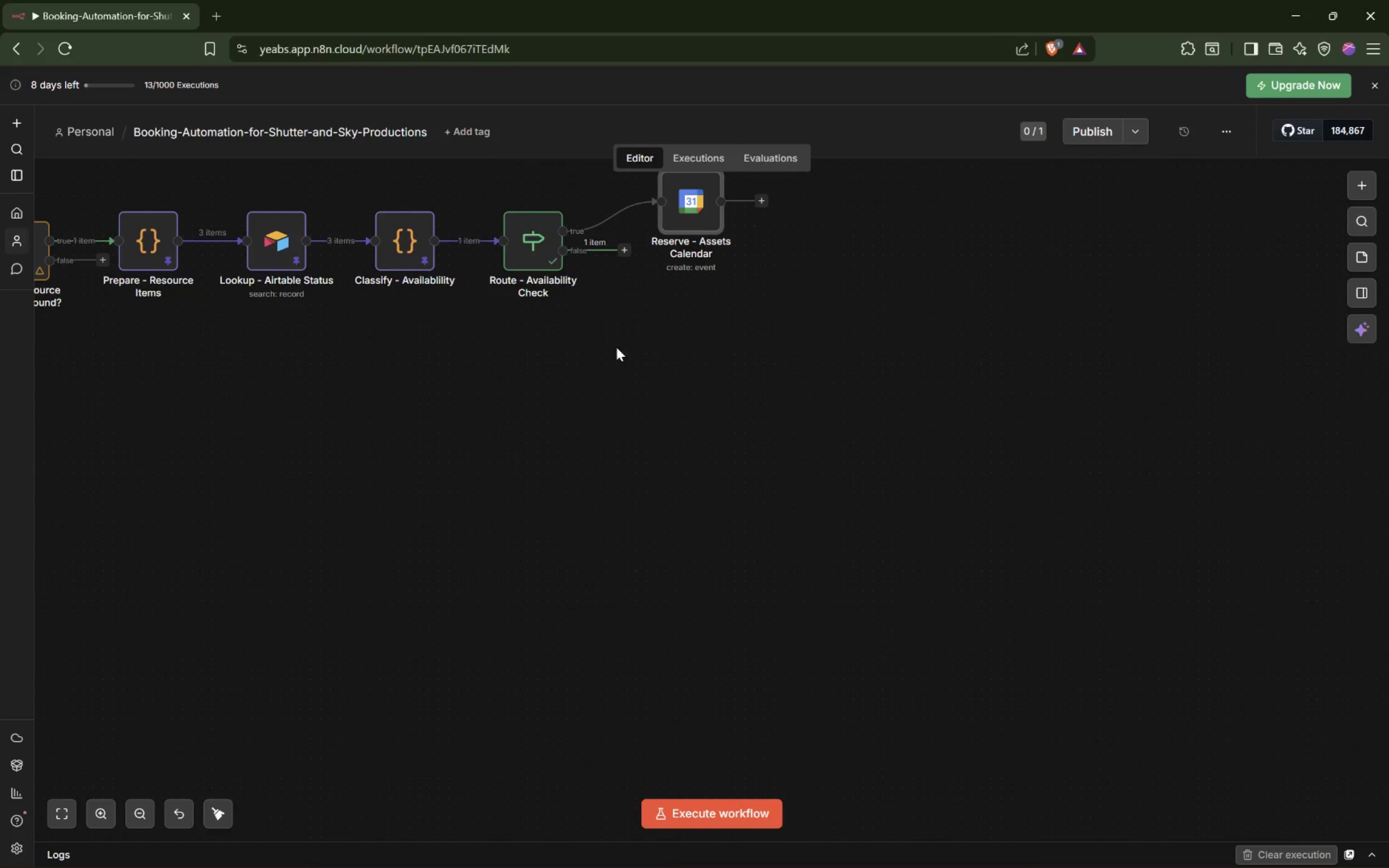 
scroll: coordinate [615, 350], scroll_direction: up, amount: 4.0
 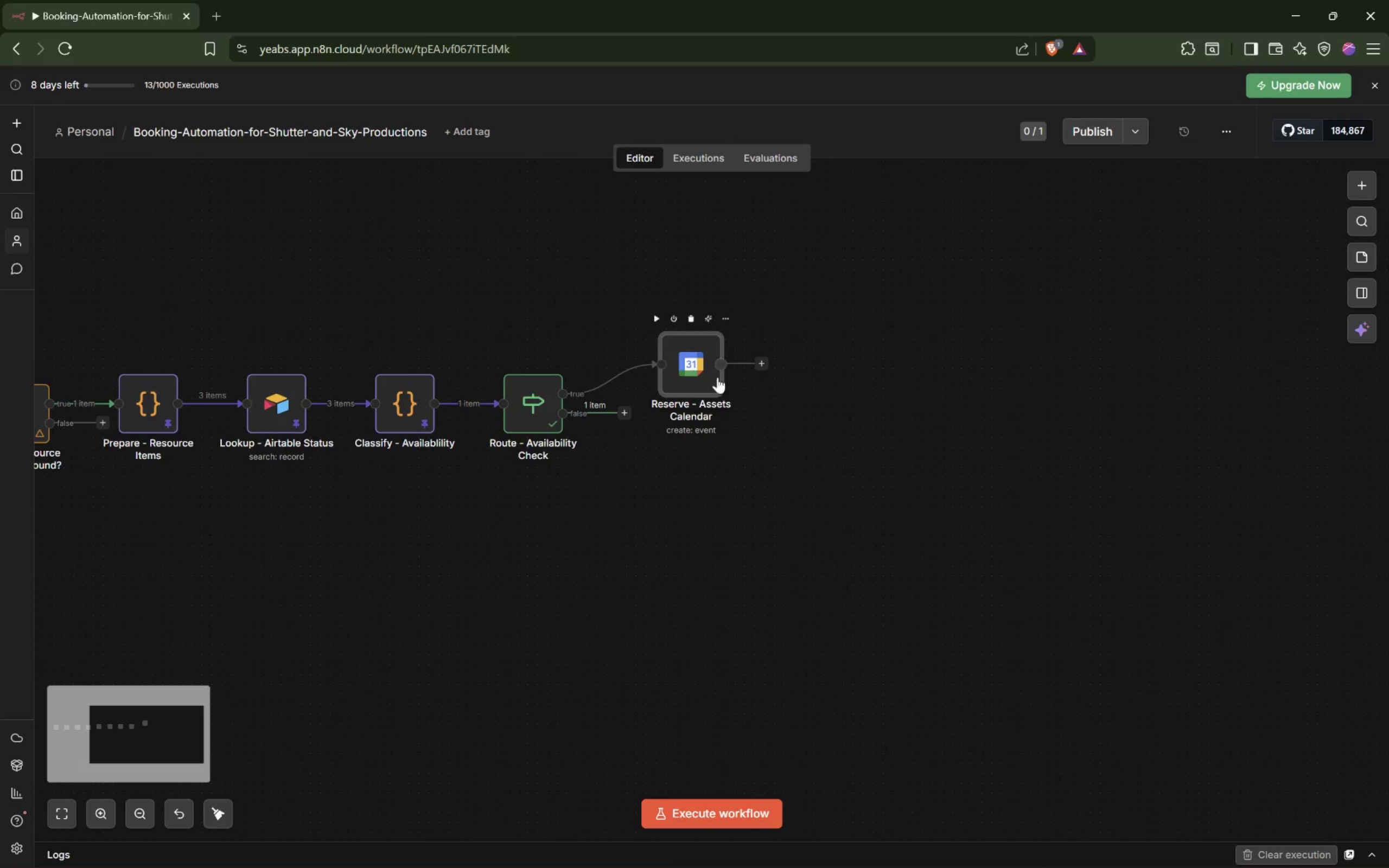 
left_click_drag(start_coordinate=[703, 381], to_coordinate=[667, 329])
 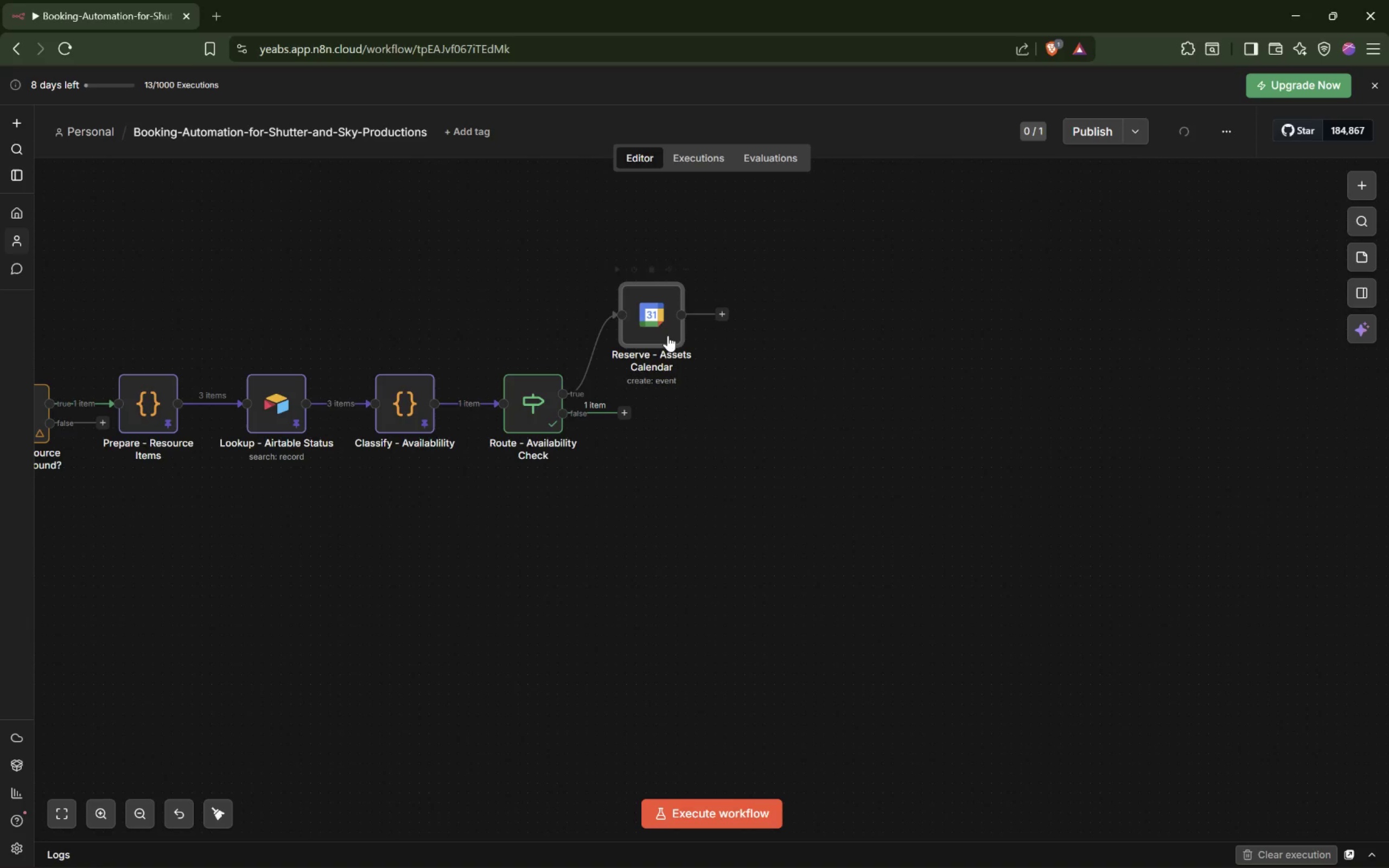 
left_click_drag(start_coordinate=[665, 330], to_coordinate=[696, 408])
 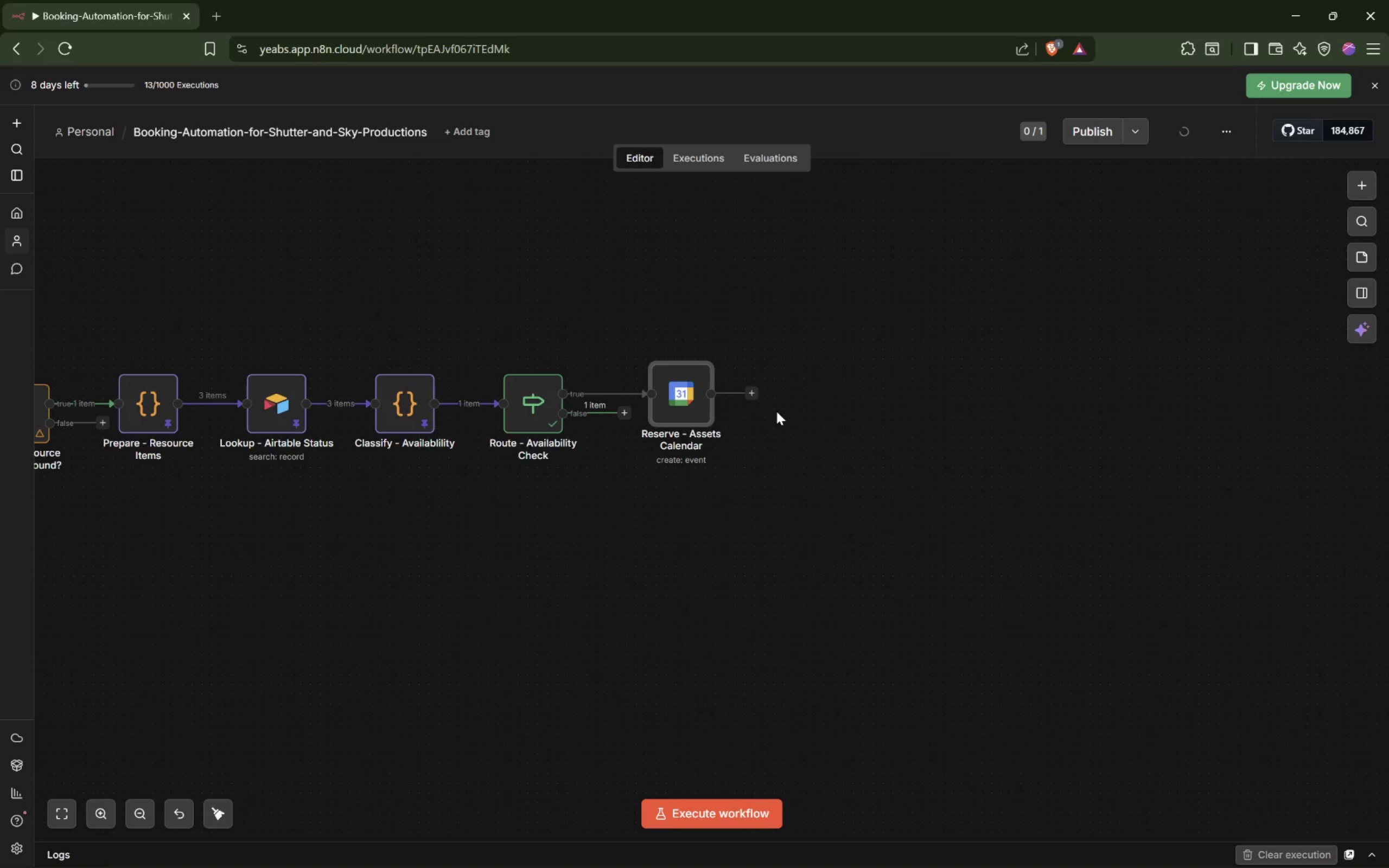 
left_click_drag(start_coordinate=[685, 409], to_coordinate=[759, 409])
 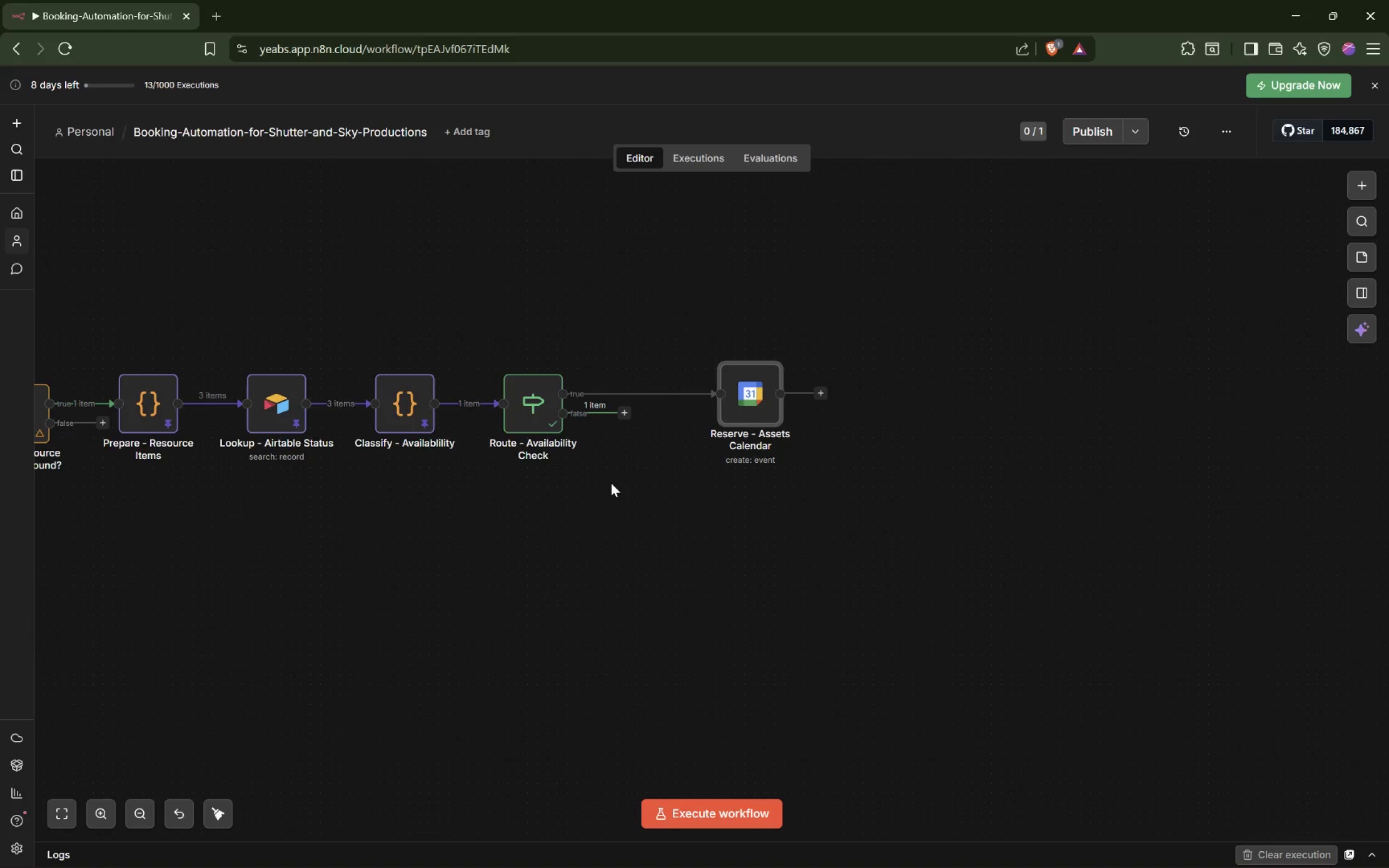 
wait(7.88)
 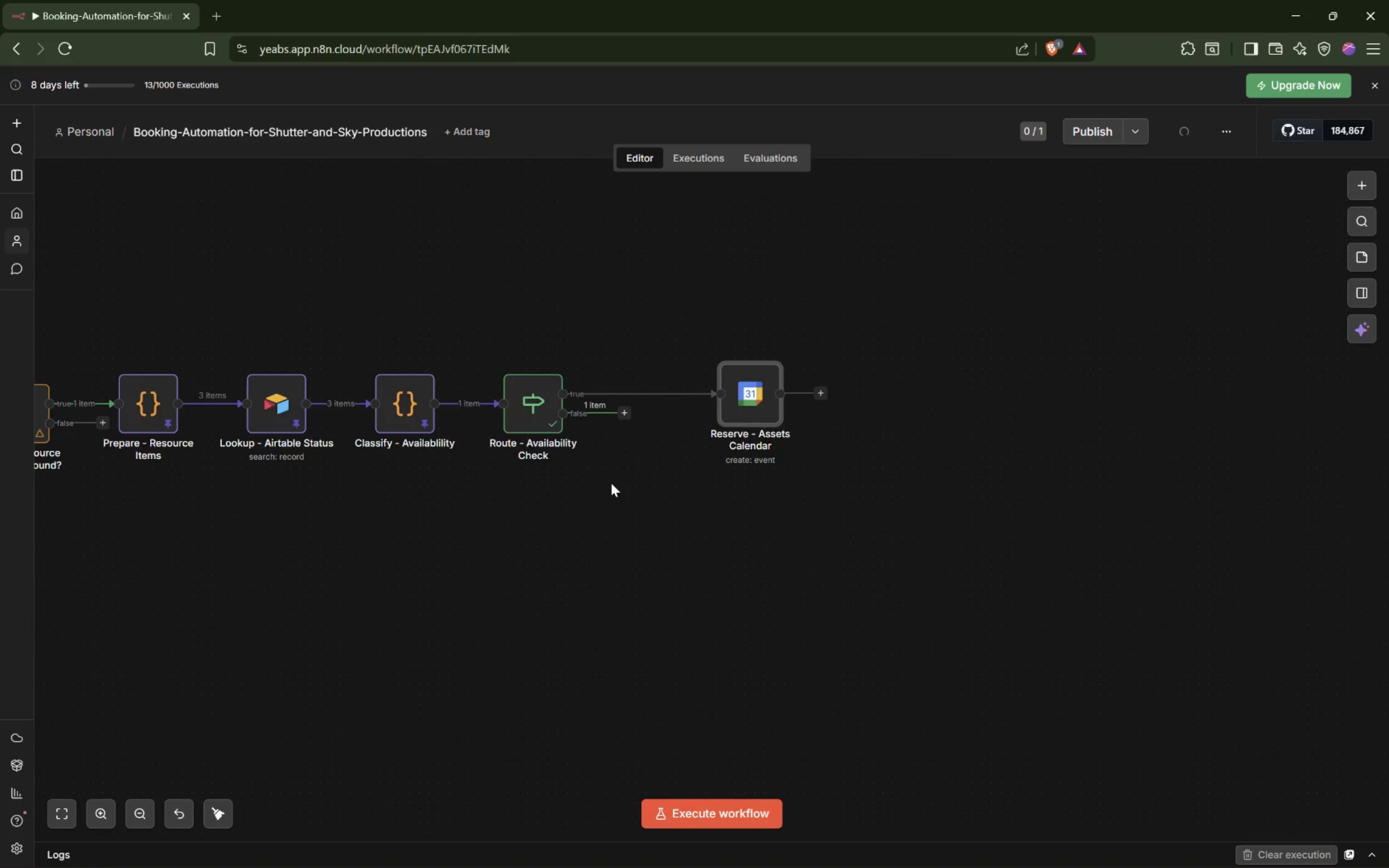 
double_click([735, 404])
 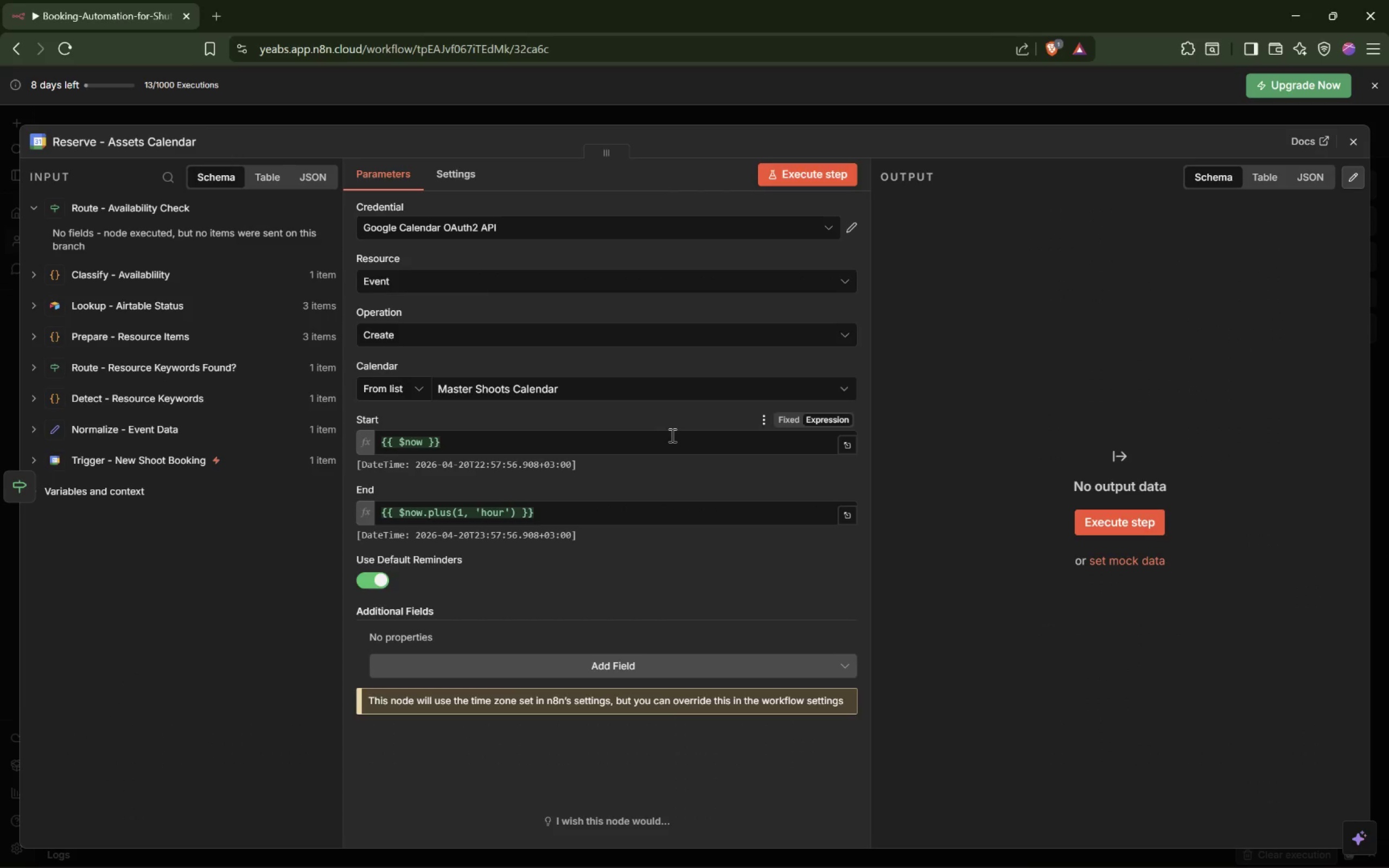 
wait(21.74)
 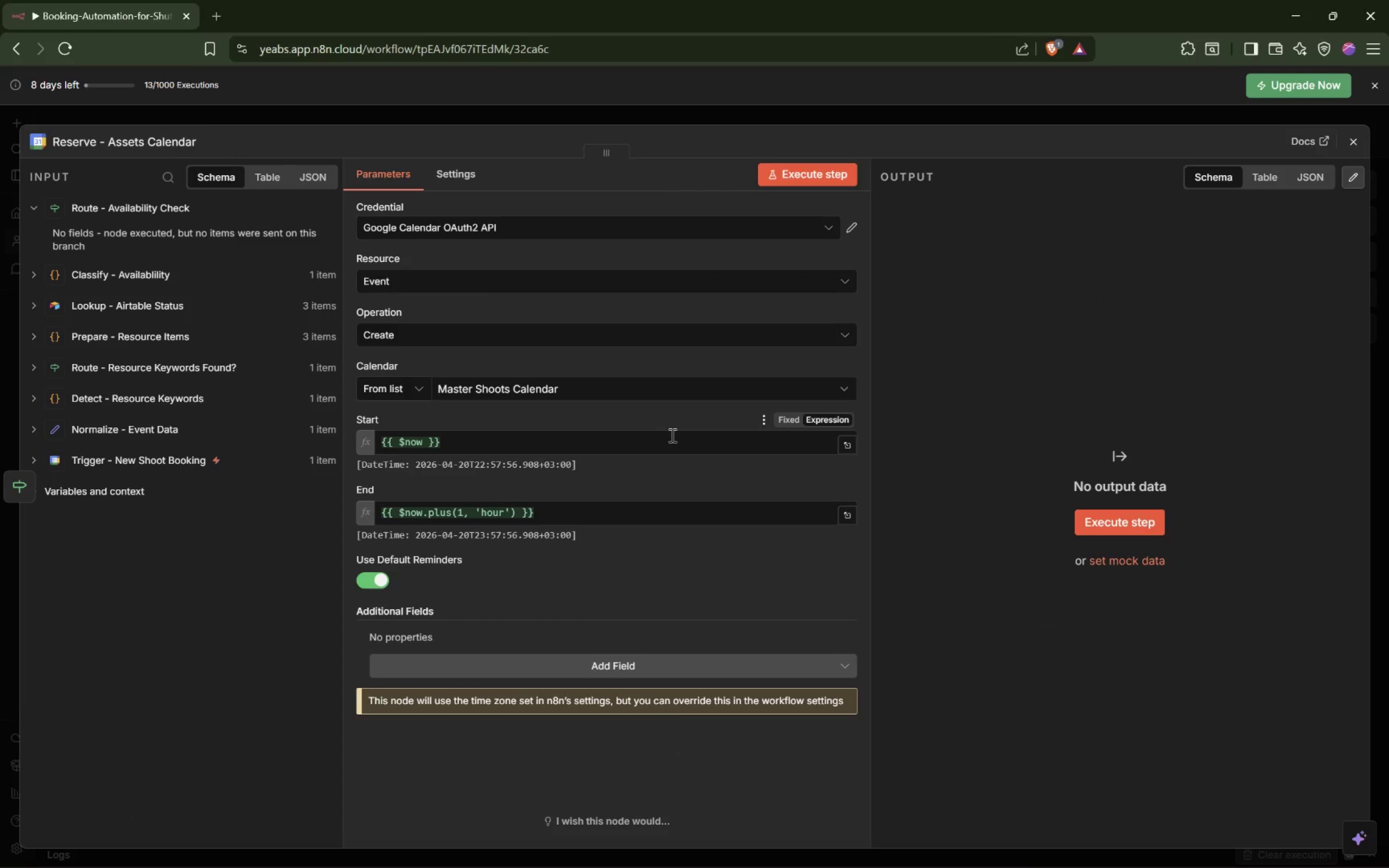 
left_click([36, 276])
 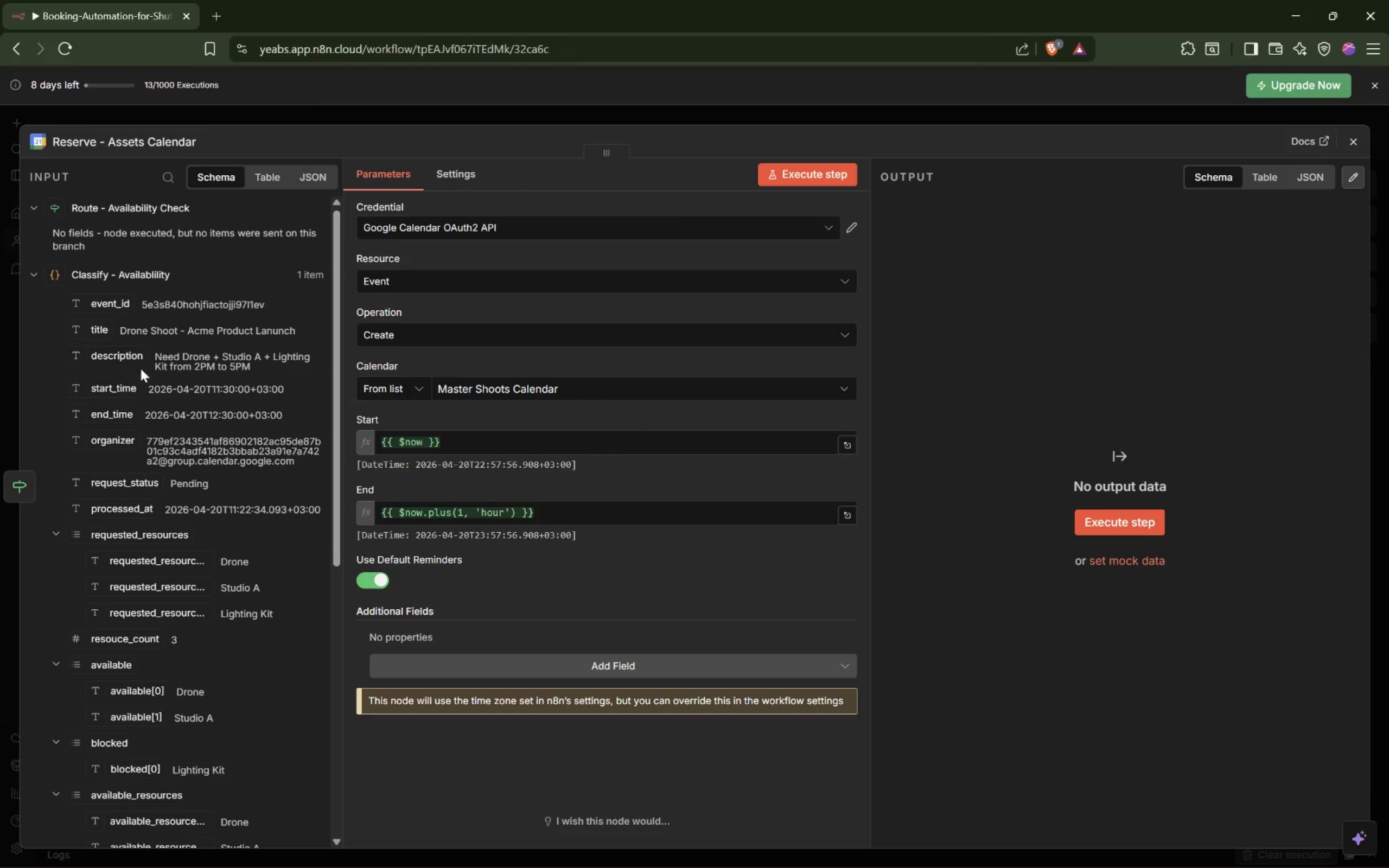 
left_click_drag(start_coordinate=[114, 392], to_coordinate=[468, 441])
 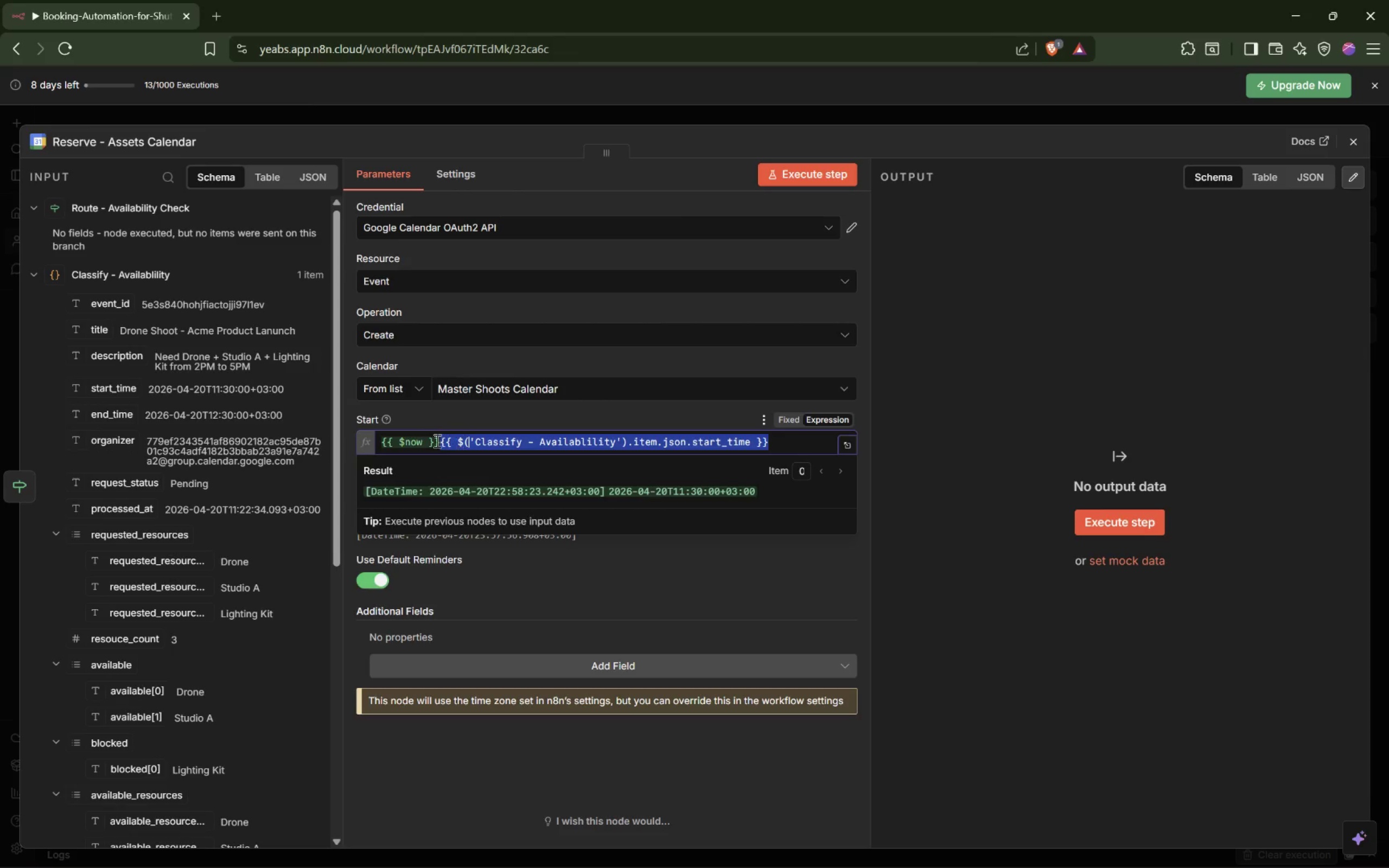 
left_click([441, 440])
 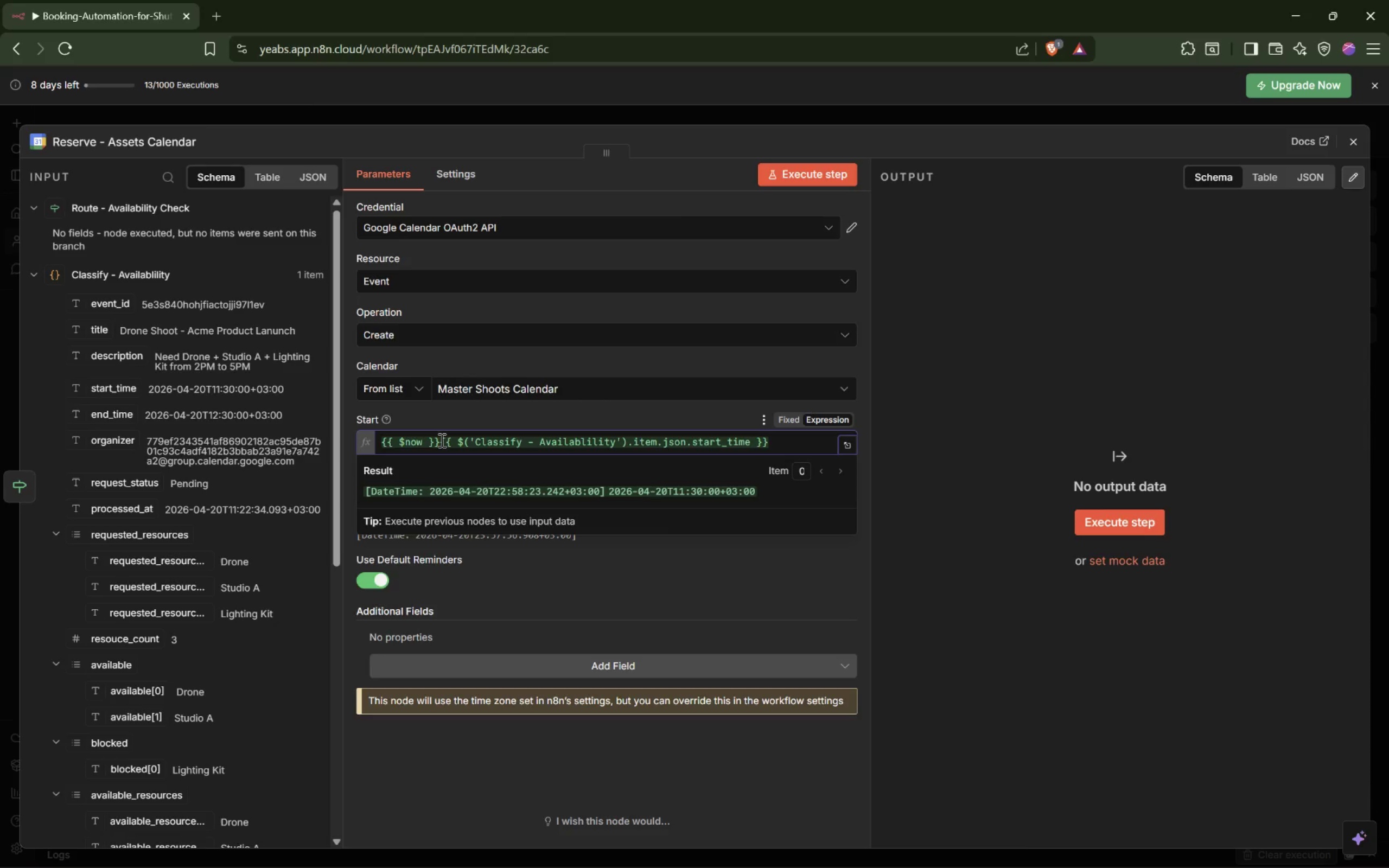 
left_click_drag(start_coordinate=[441, 440], to_coordinate=[354, 441])
 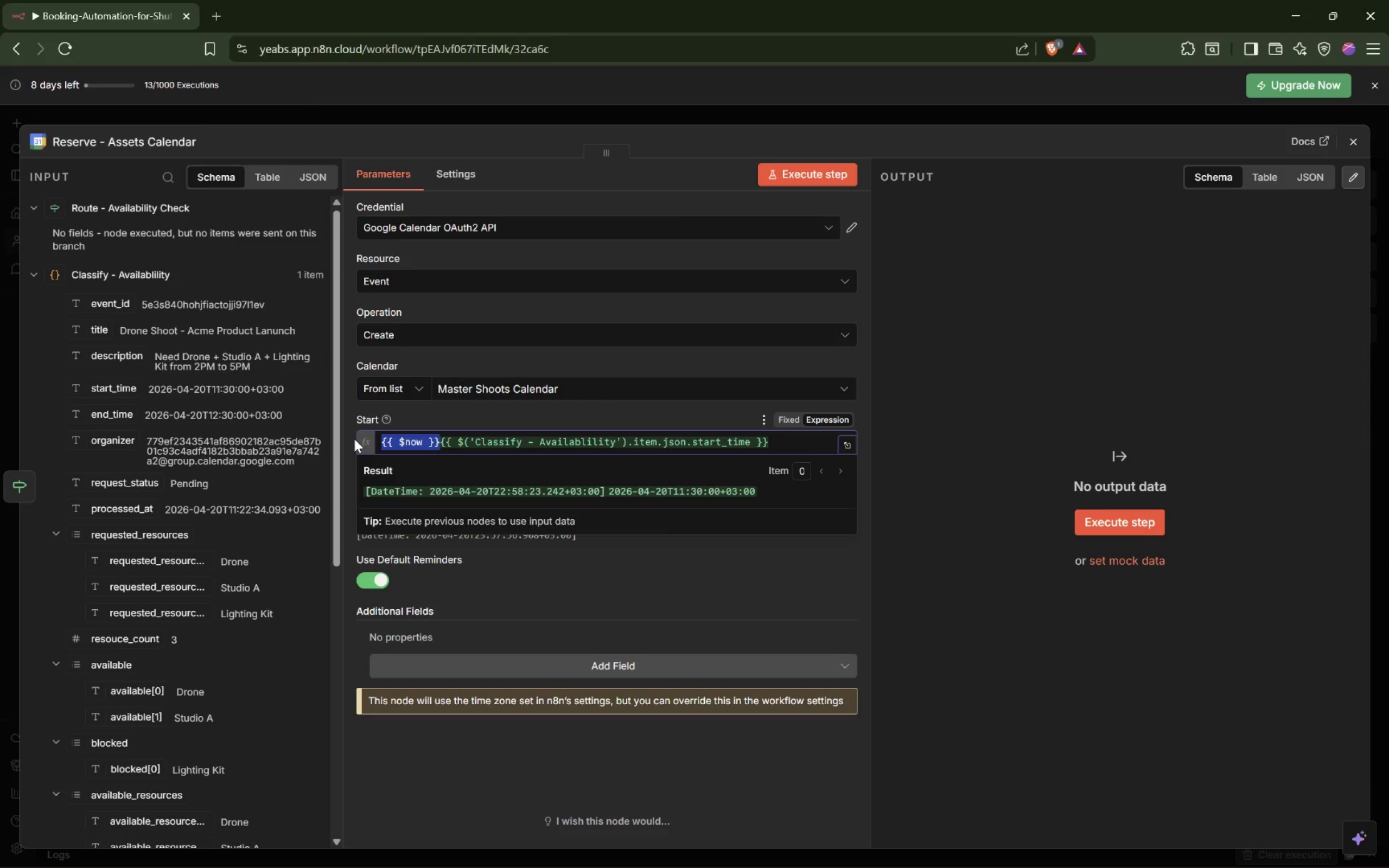 
key(Backspace)
 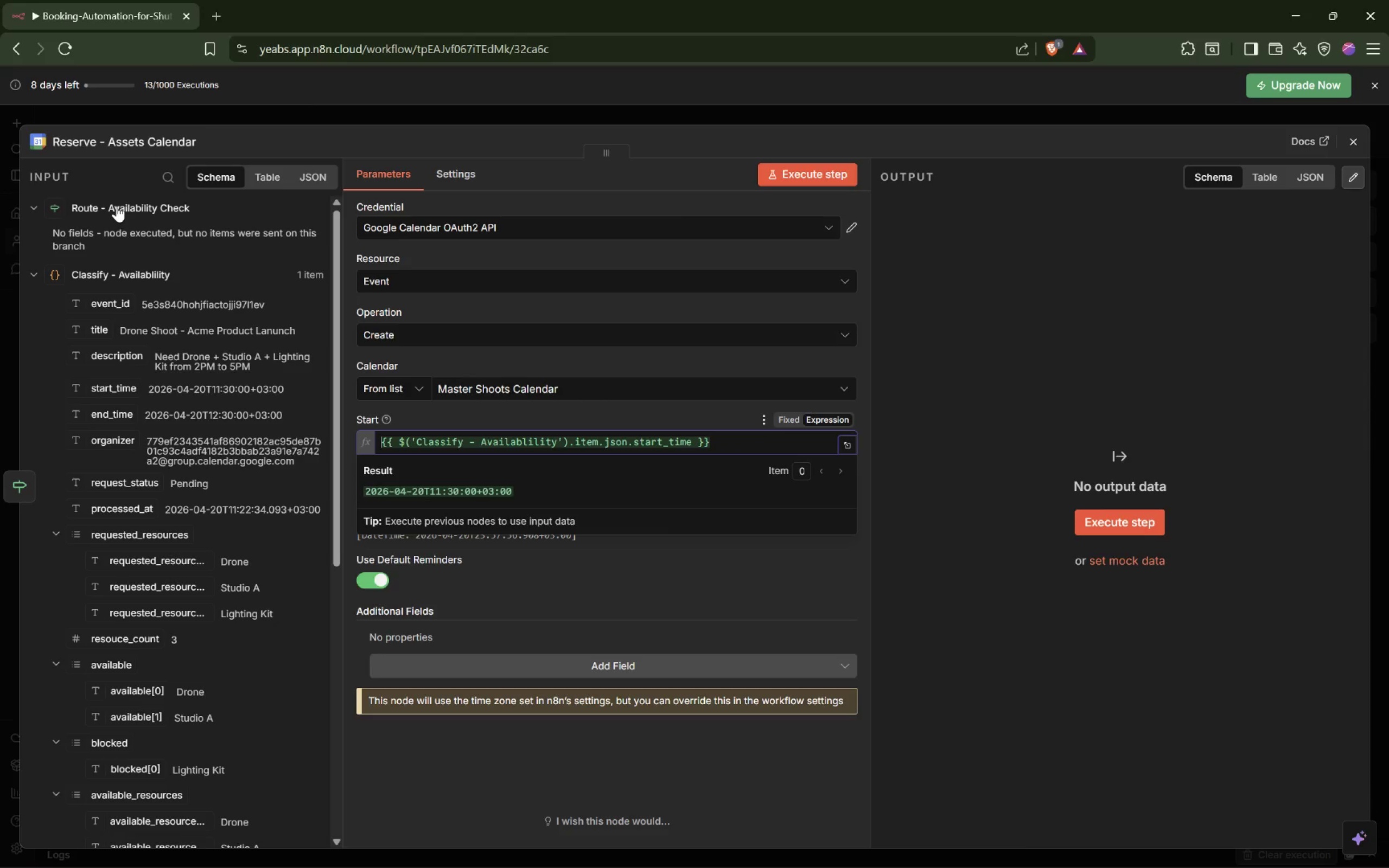 
key(Alt+Tab)